 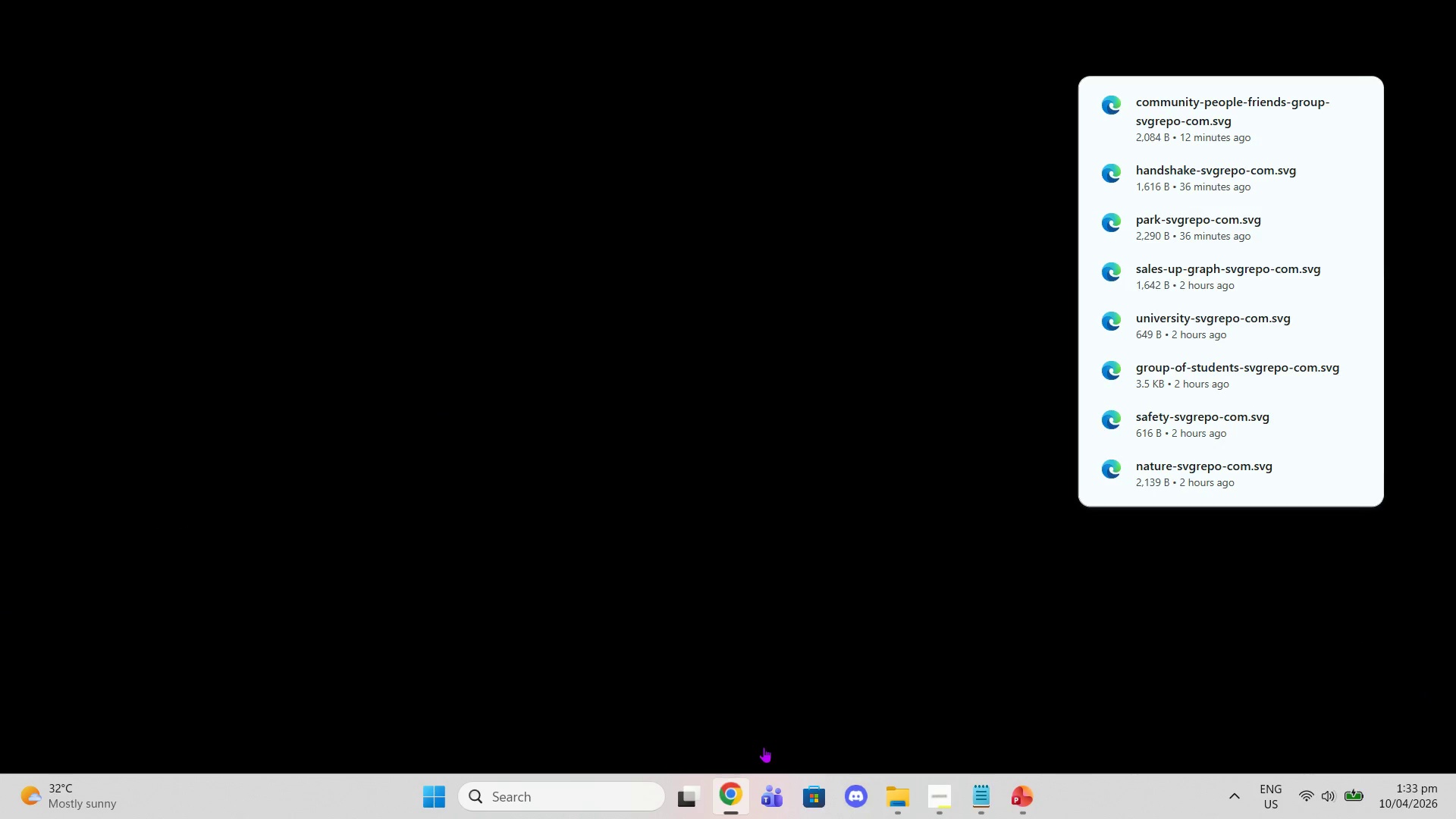 
left_click([731, 320])
 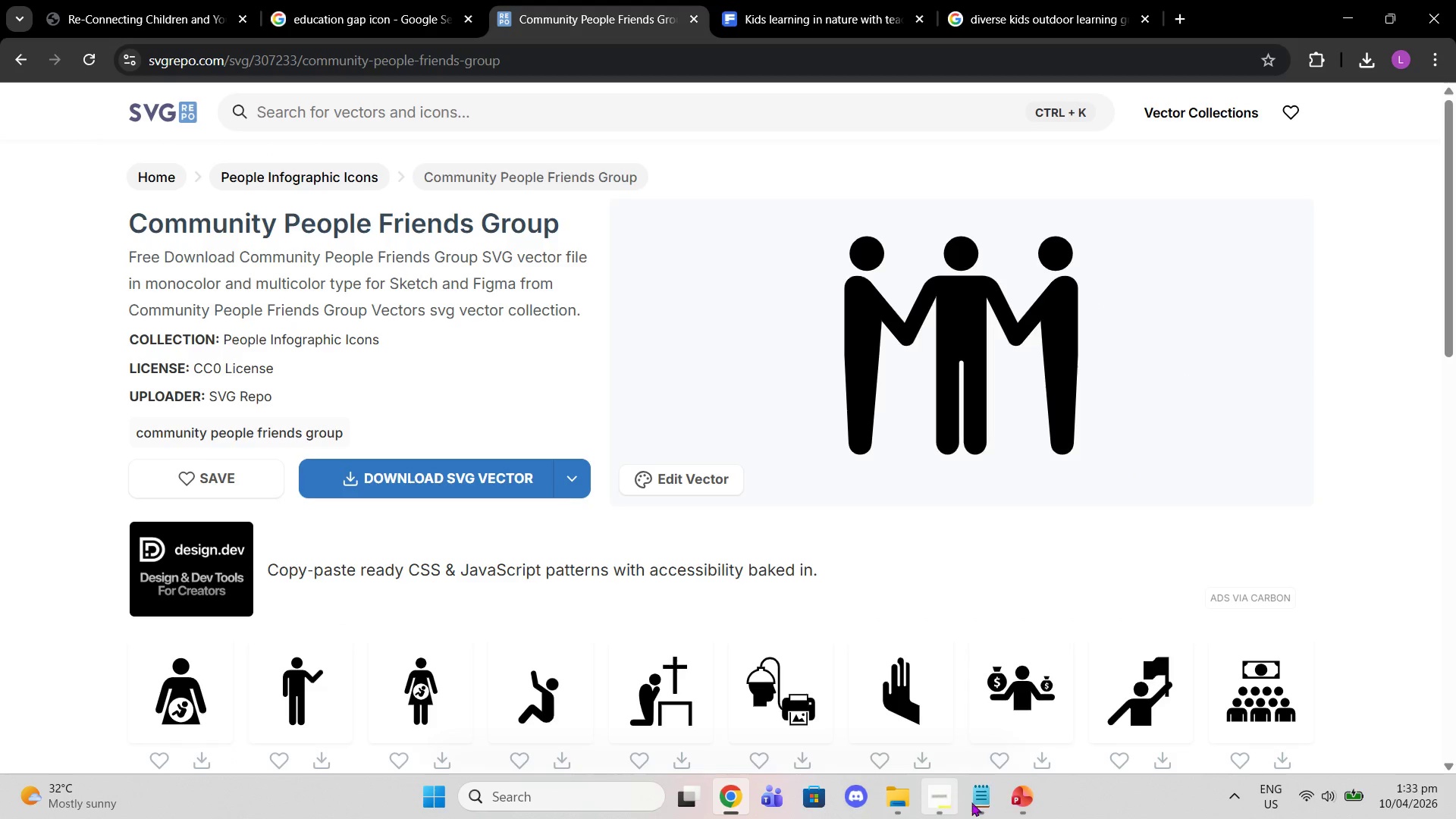 
left_click([1021, 795])
 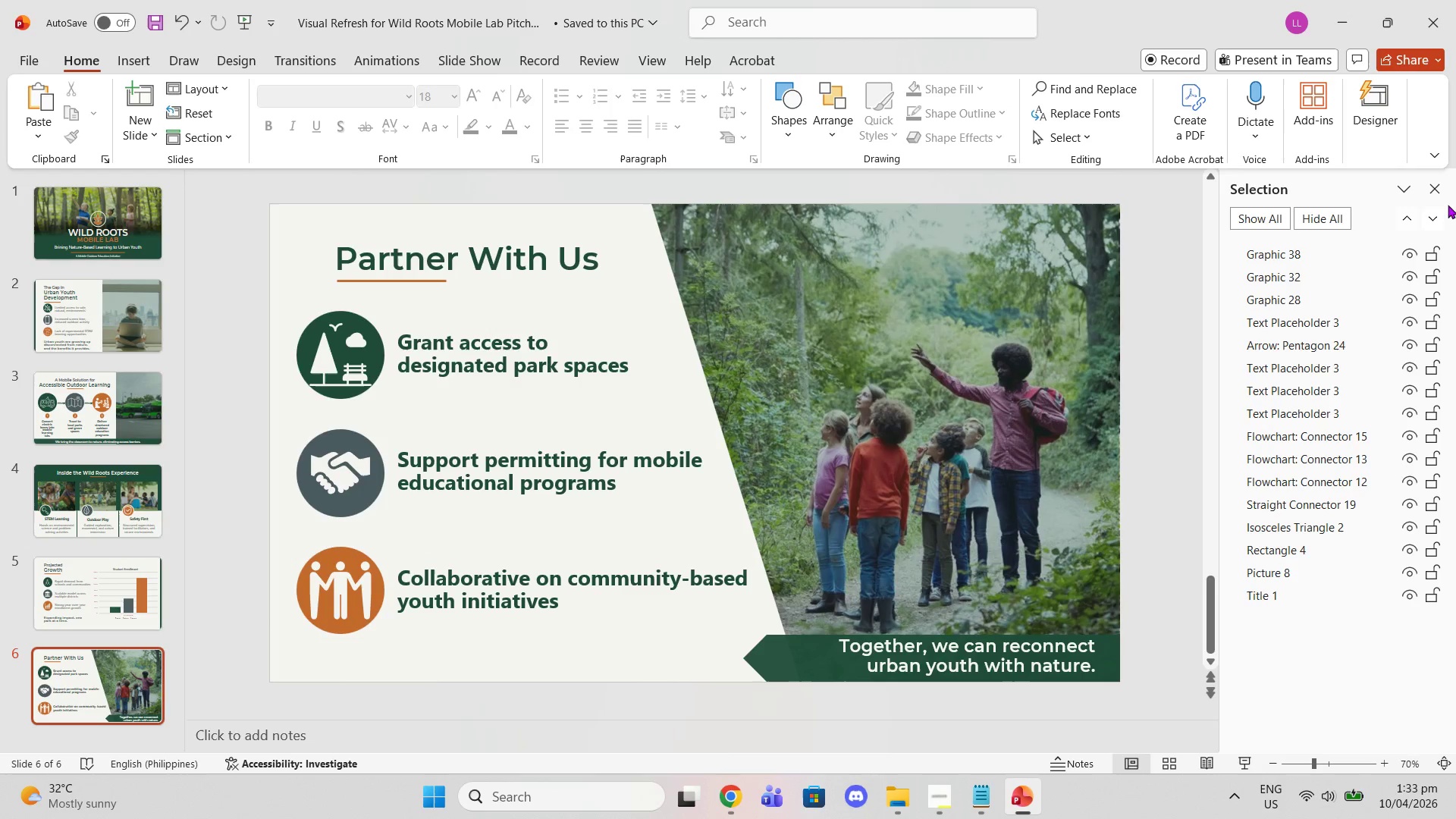 
left_click([1430, 188])
 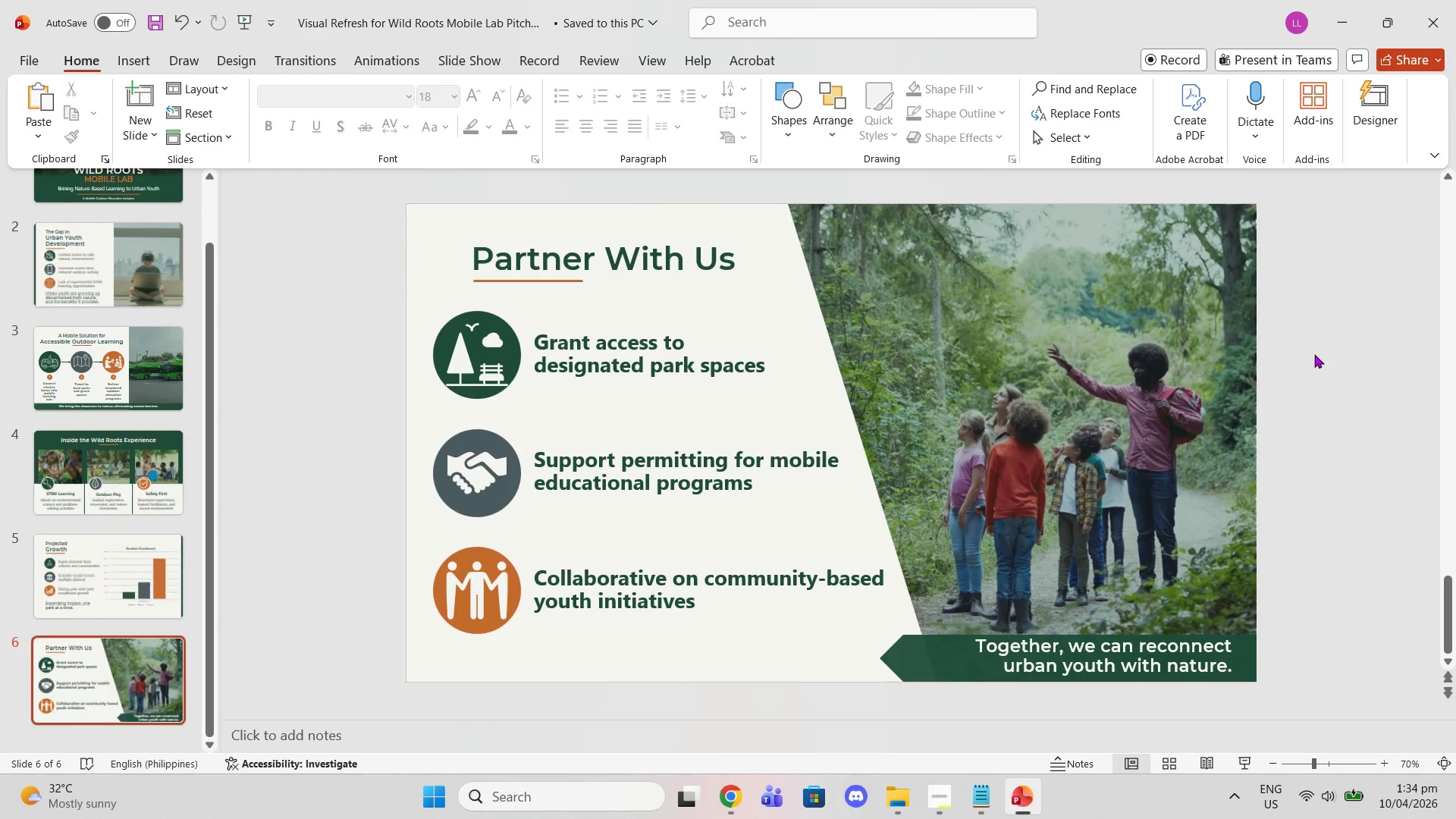 
hold_key(key=ControlLeft, duration=0.73)